 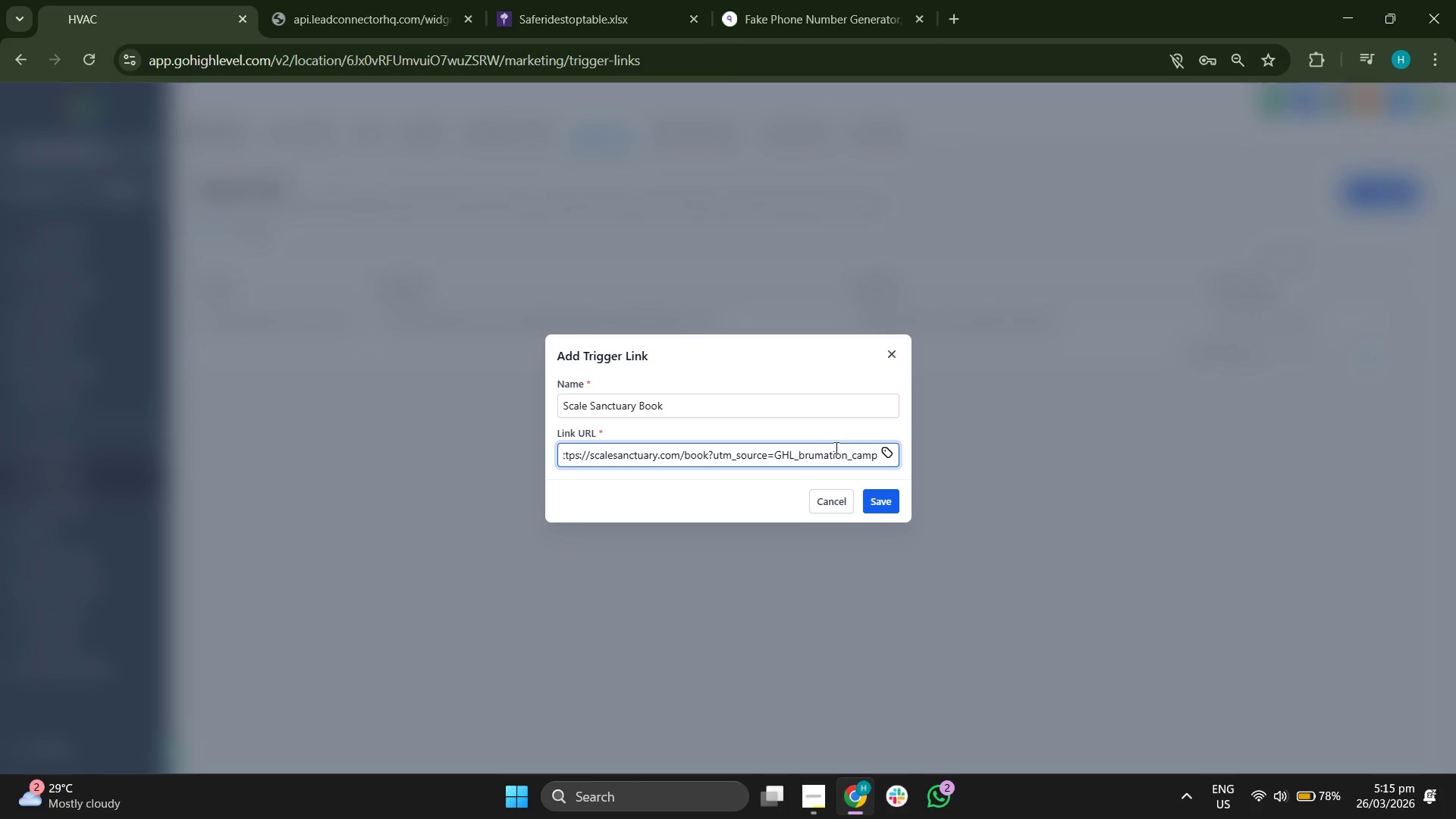 
left_click([891, 500])
 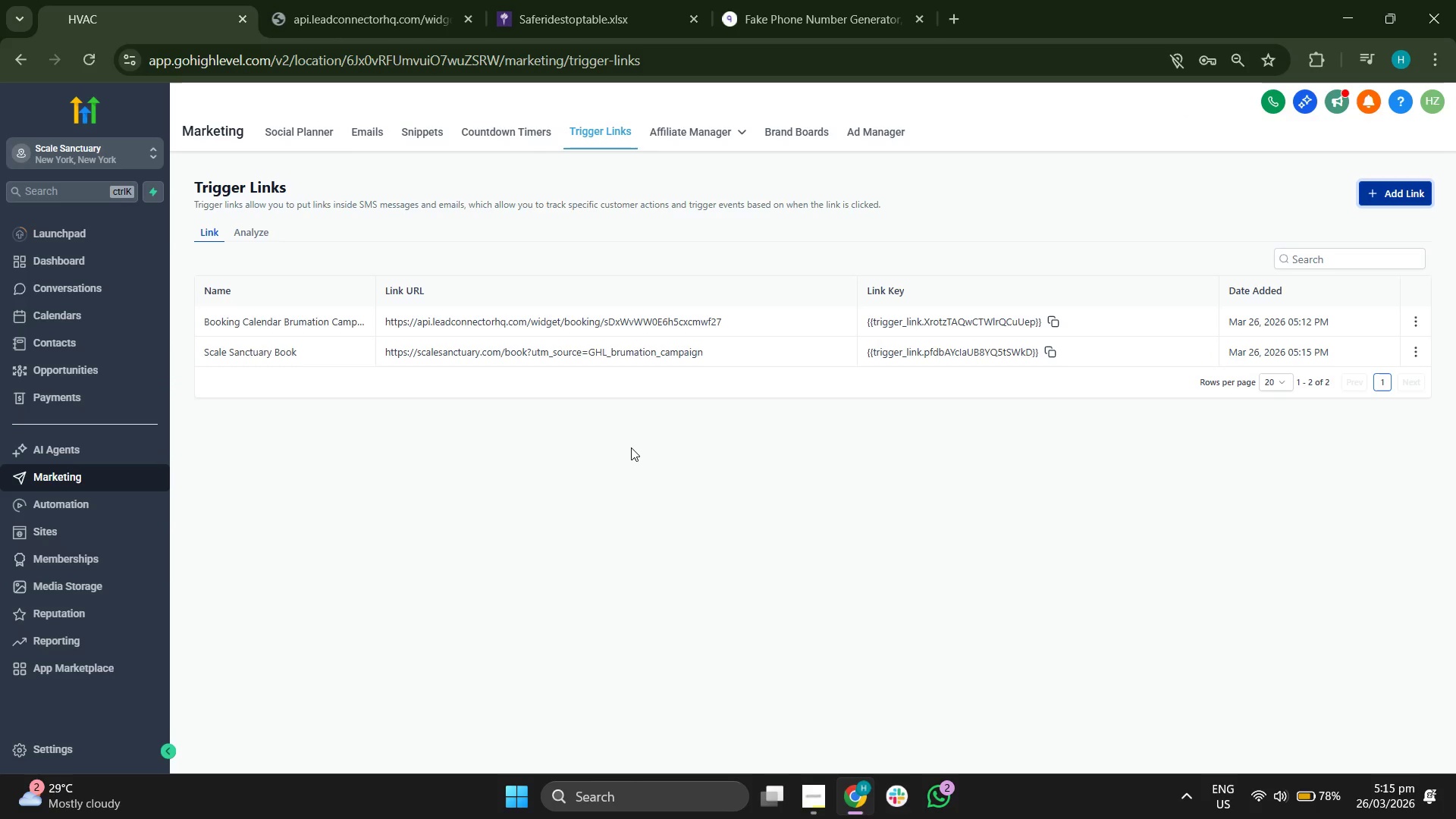 
wait(14.02)
 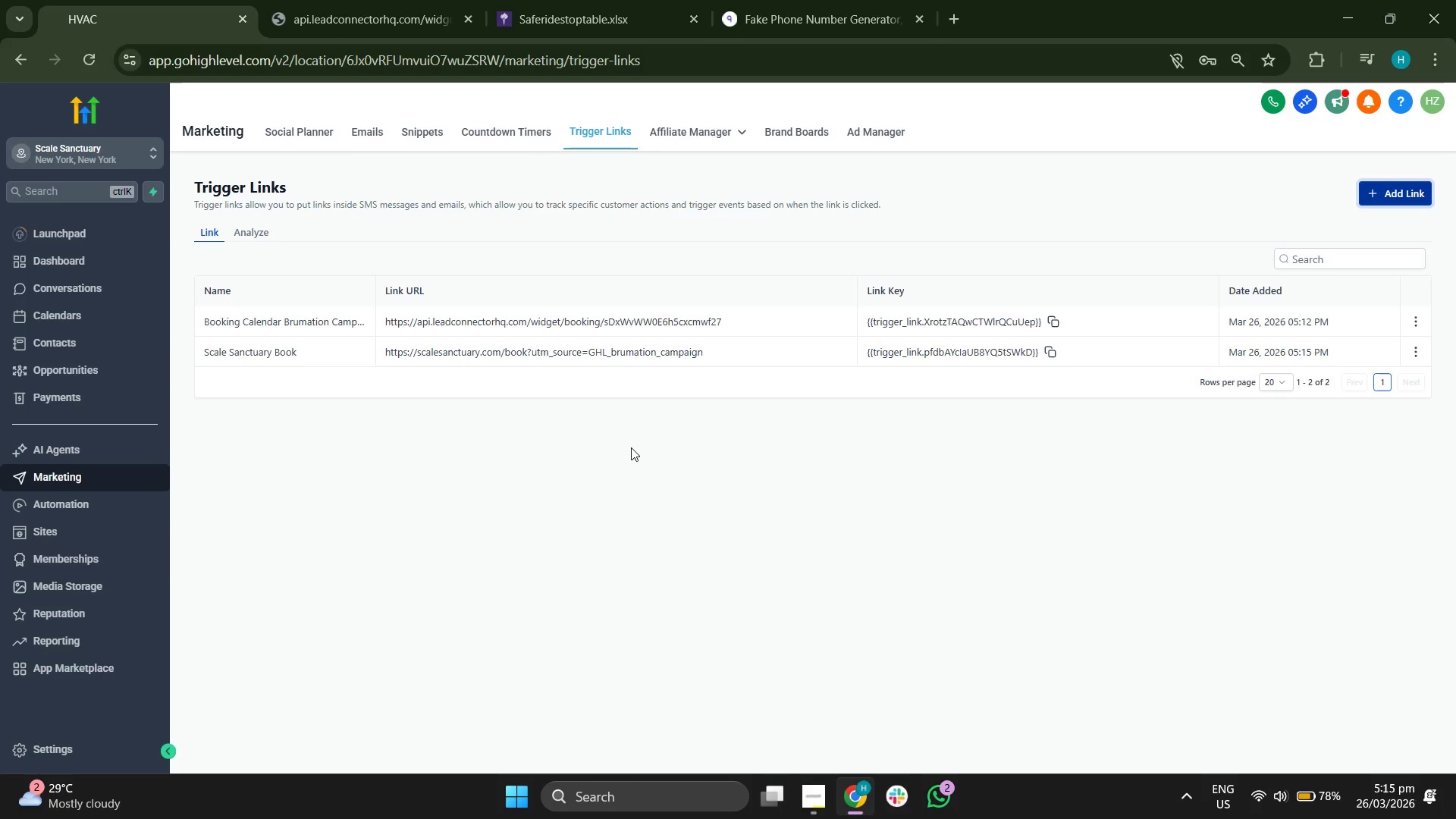 
scroll: coordinate [744, 538], scroll_direction: down, amount: 2.0
 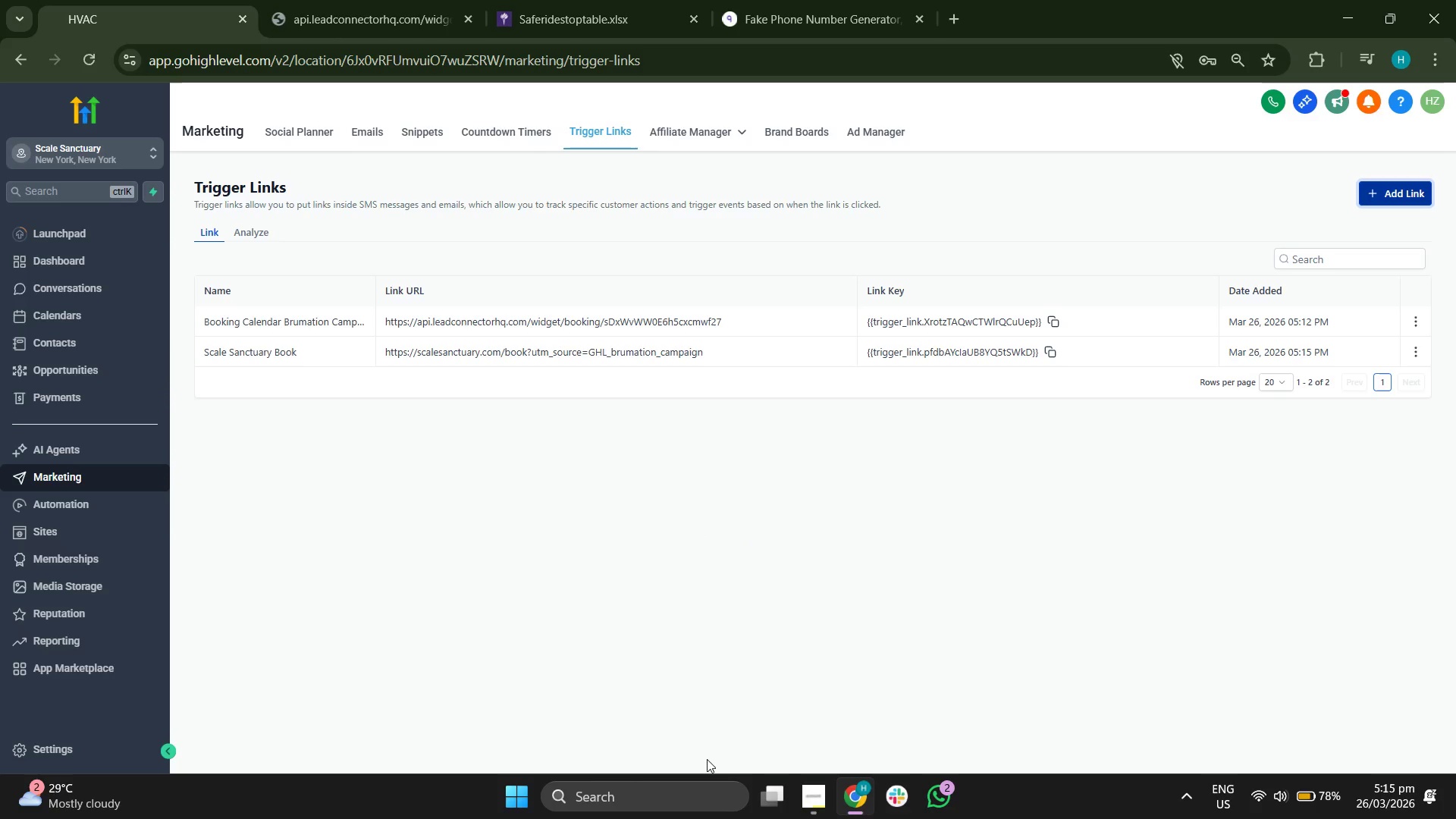 
left_click([822, 789])